 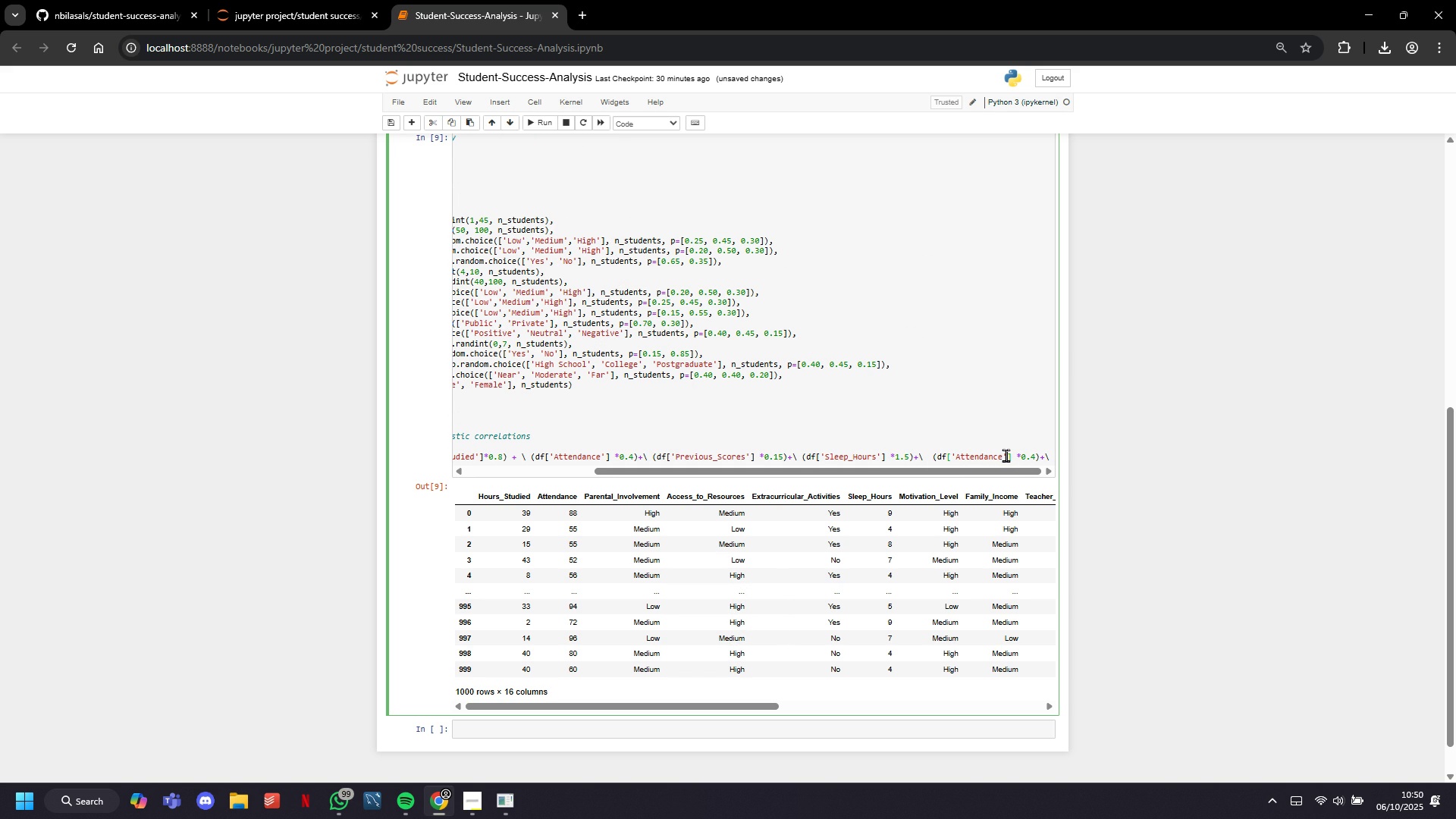 
key(ArrowLeft)
 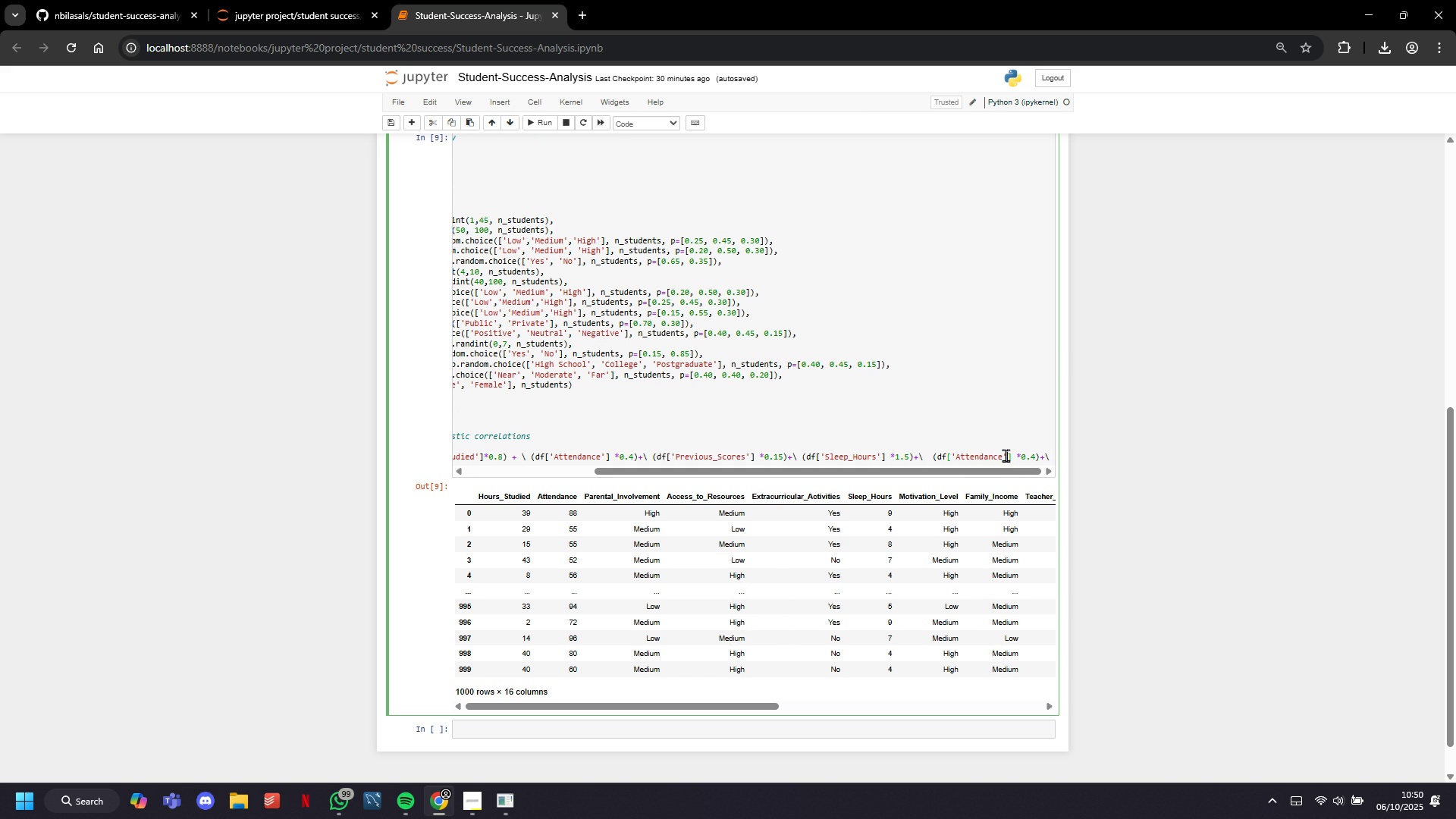 
key(ArrowLeft)
 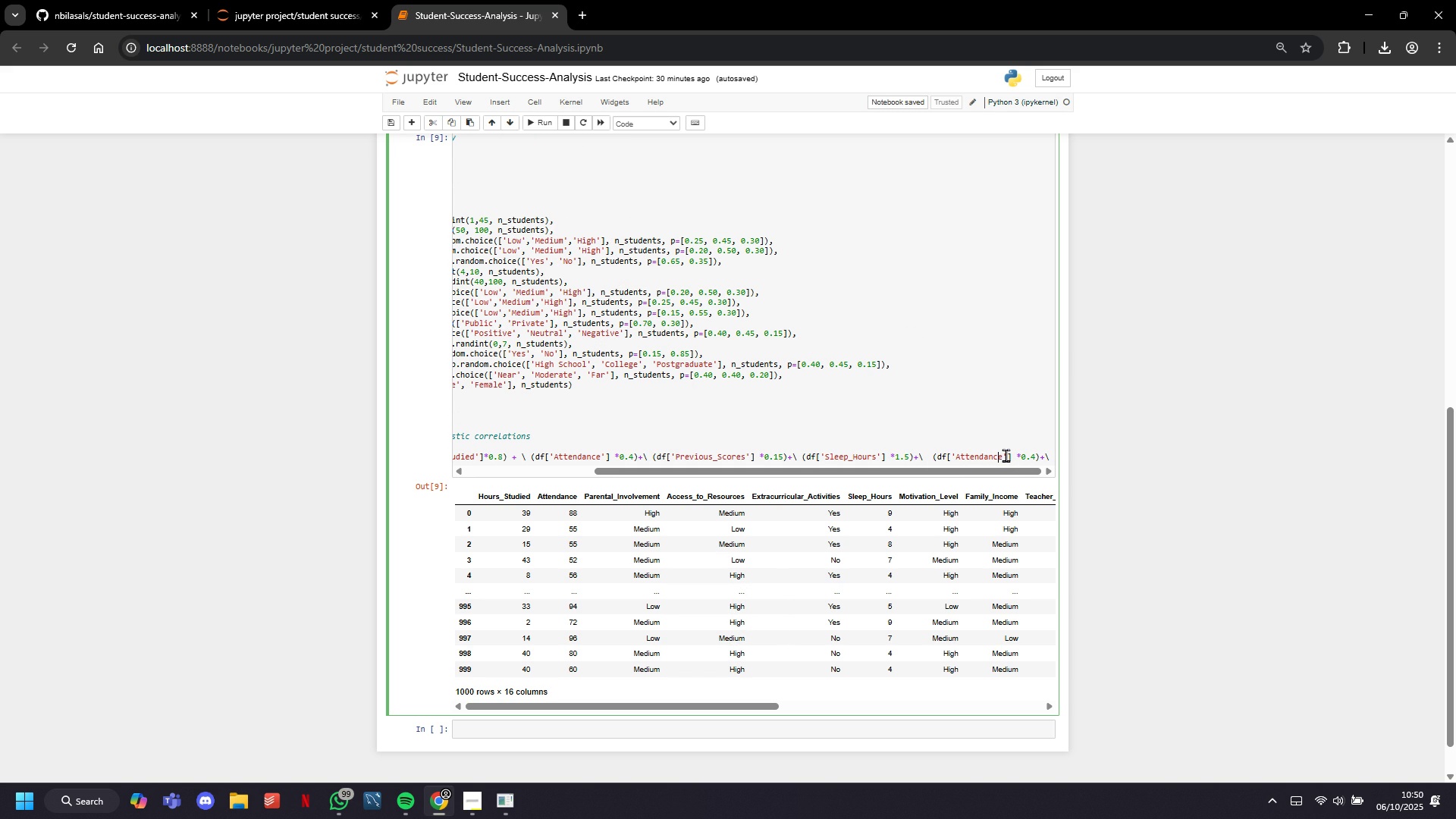 
key(ArrowLeft)
 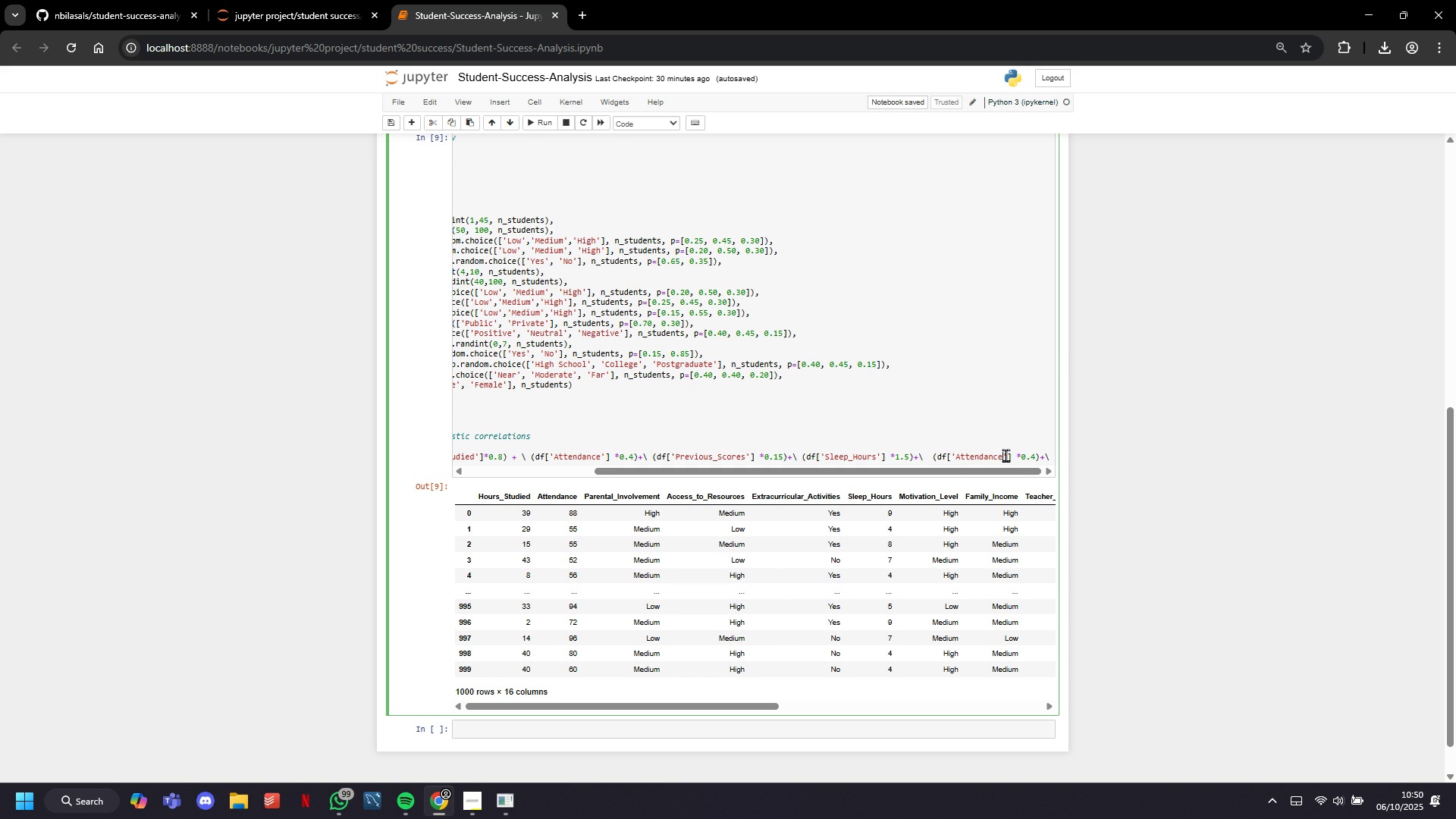 
key(ArrowRight)